 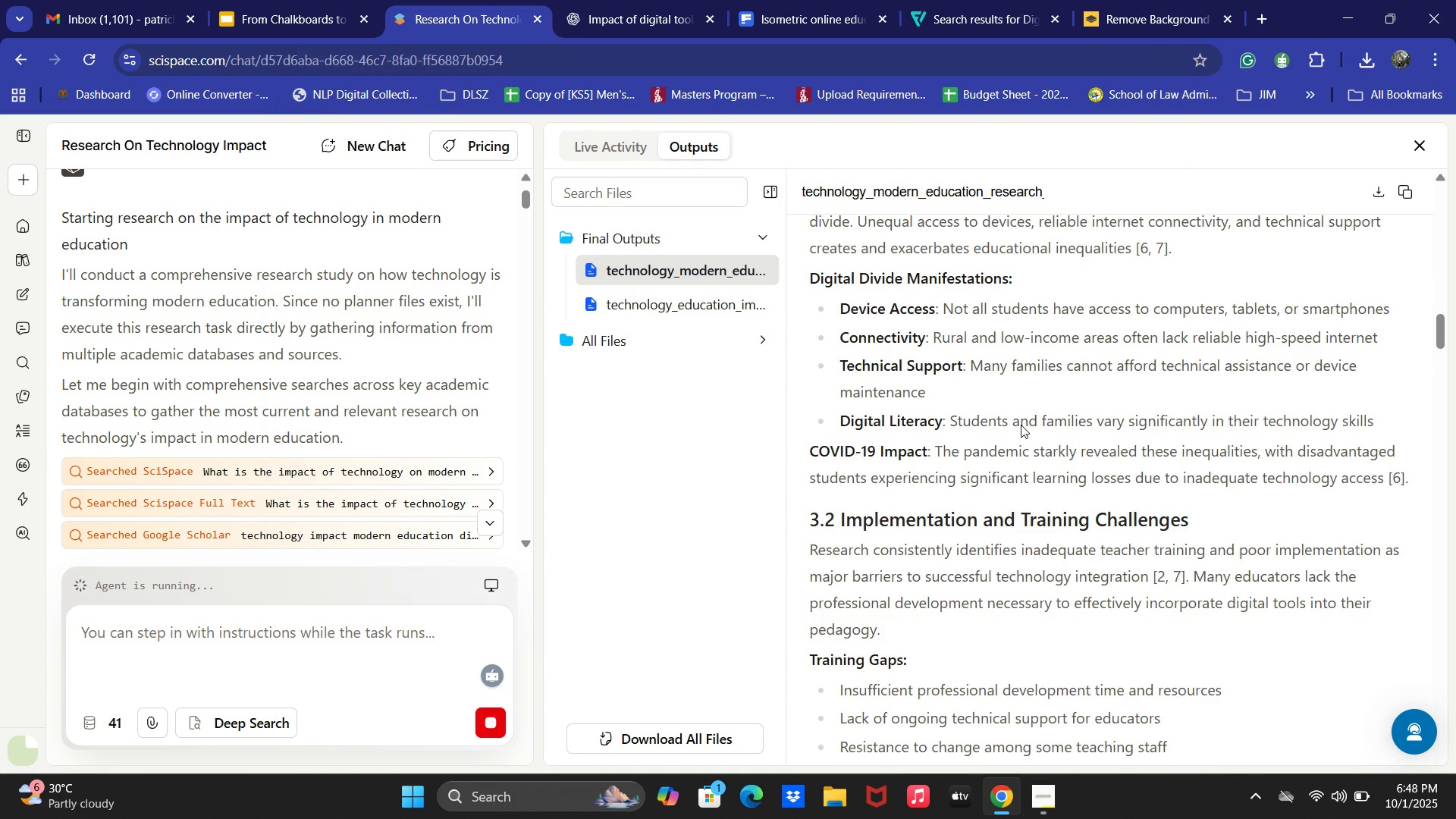 
left_click([603, 0])
 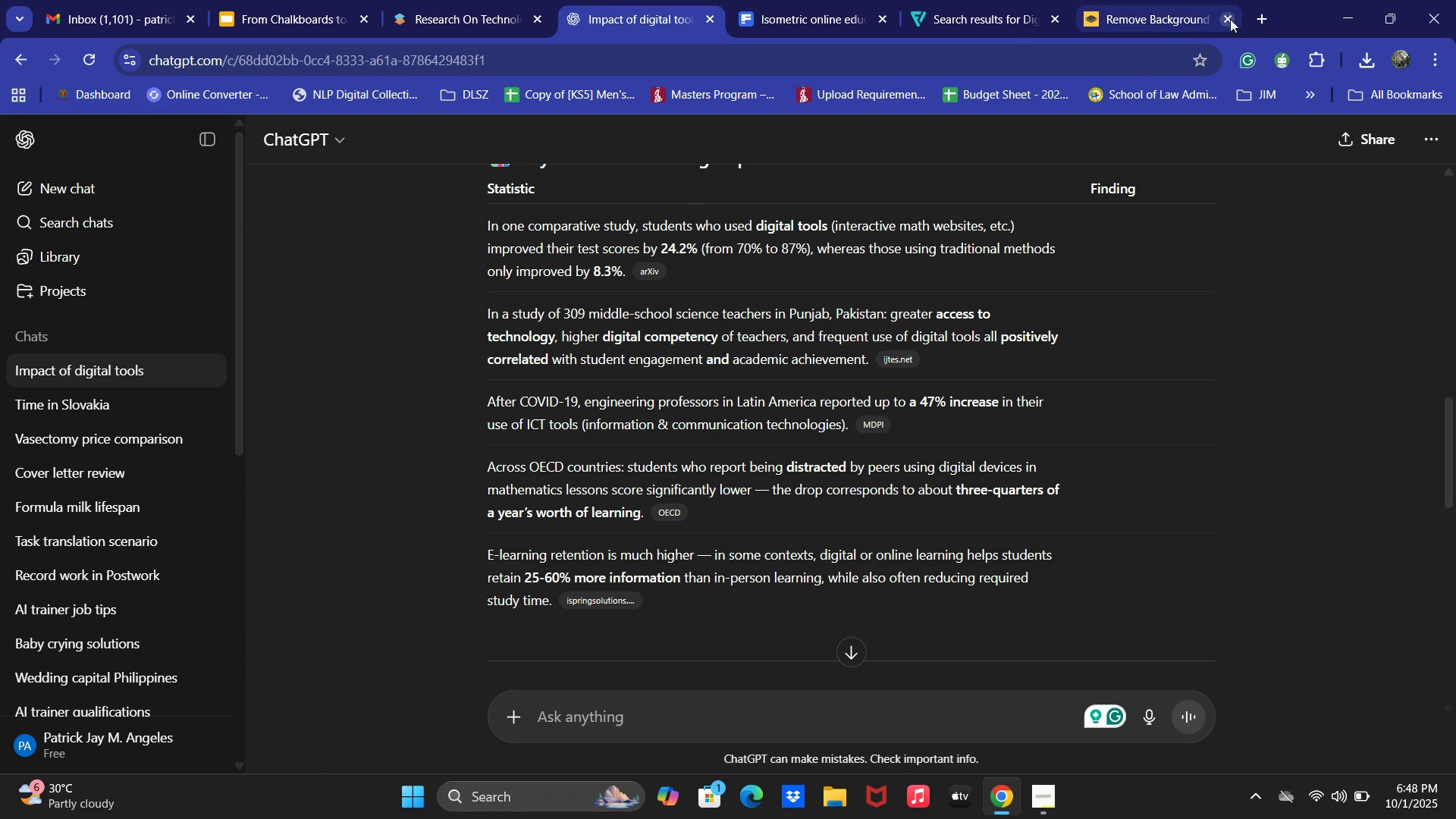 
left_click([1256, 12])
 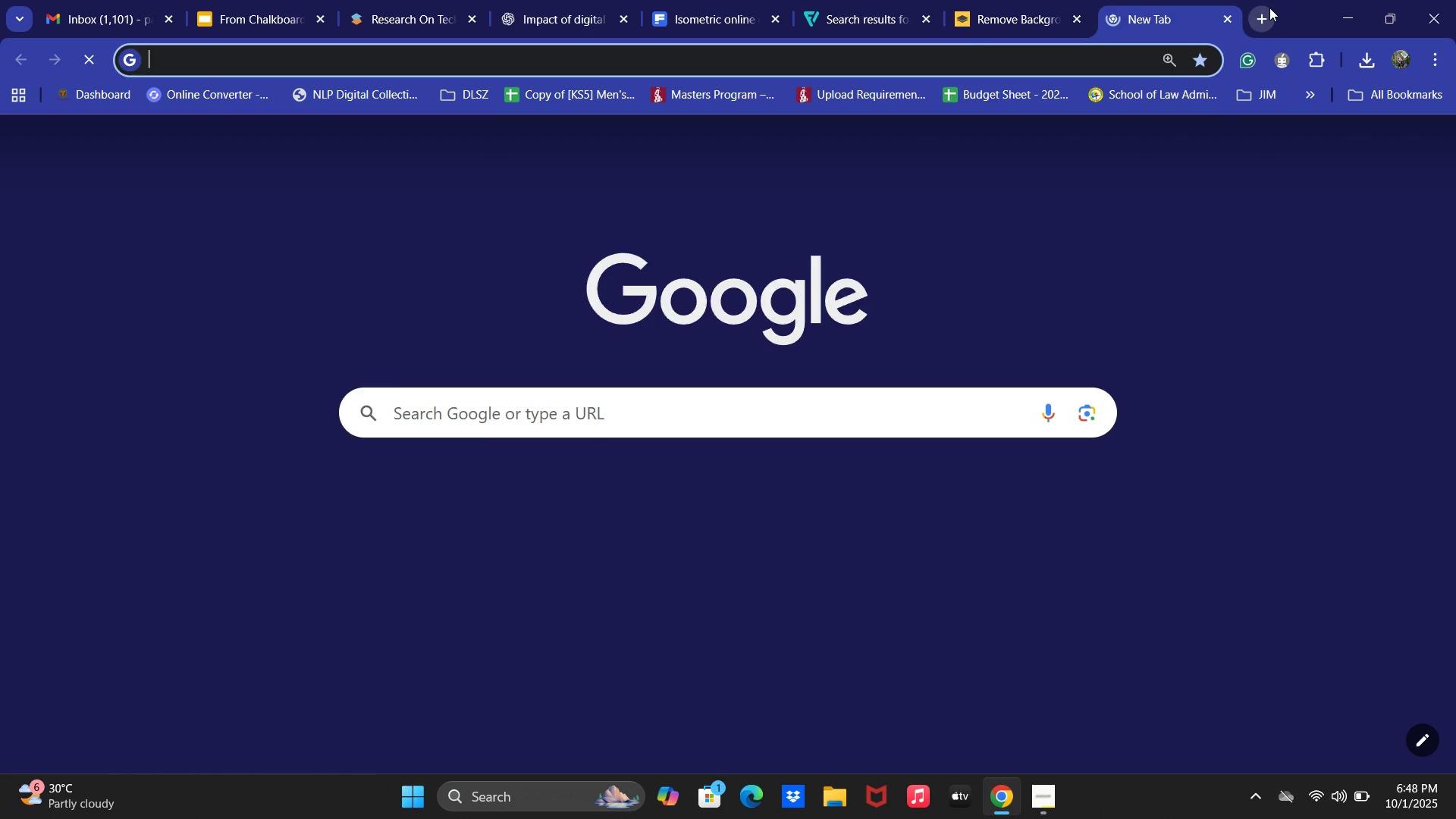 
type(cop)
 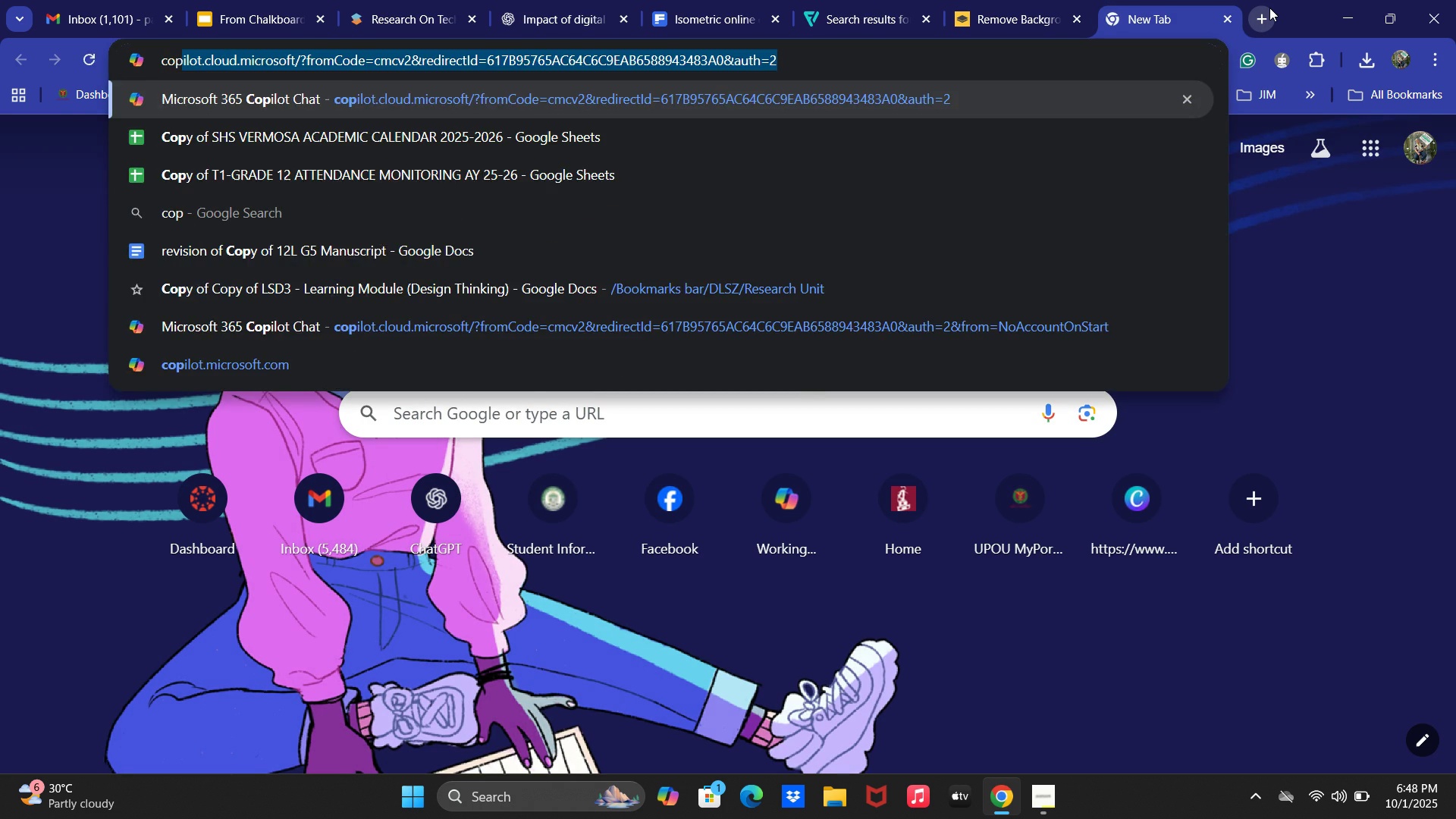 
key(Enter)
 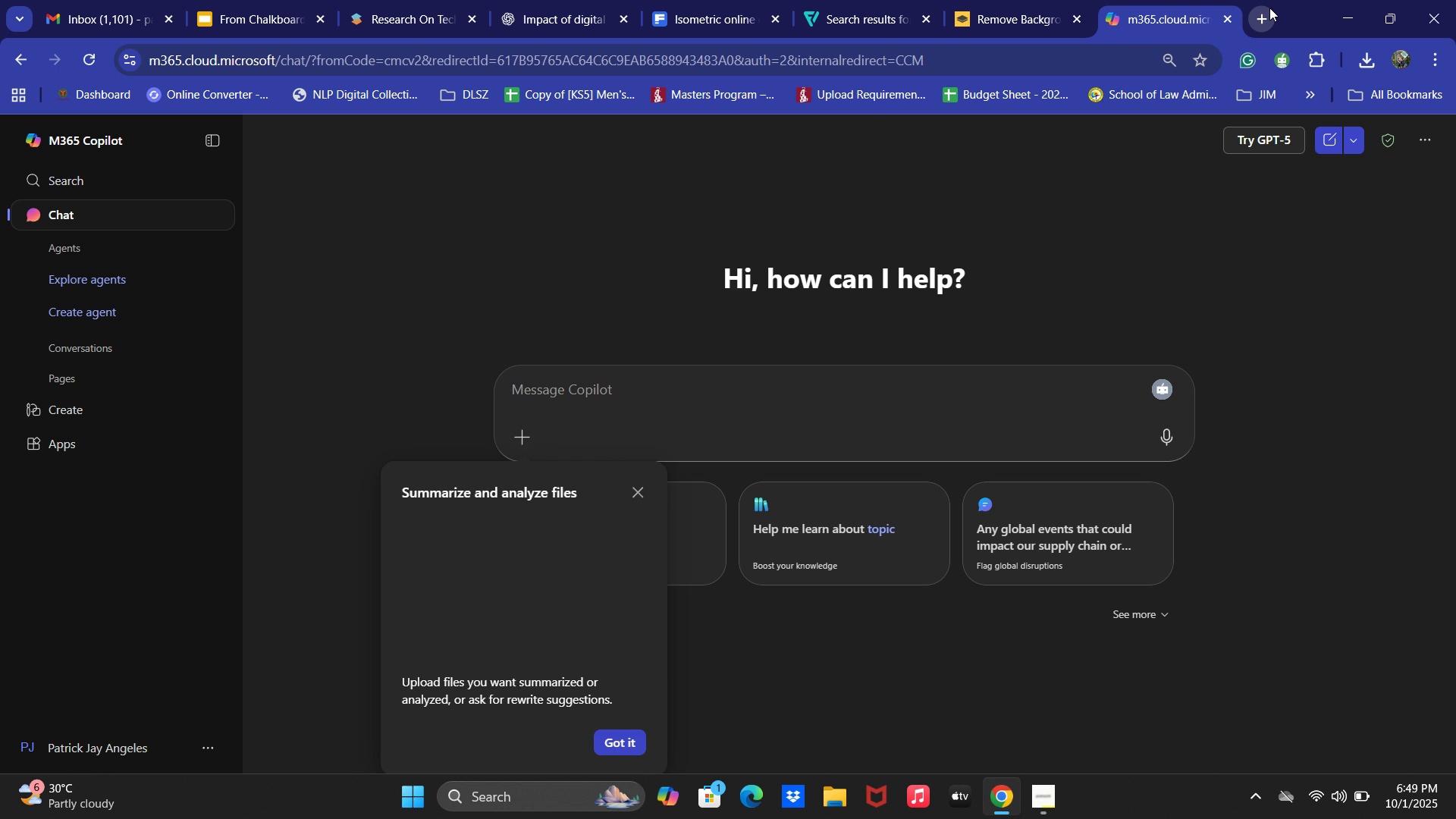 
wait(25.16)
 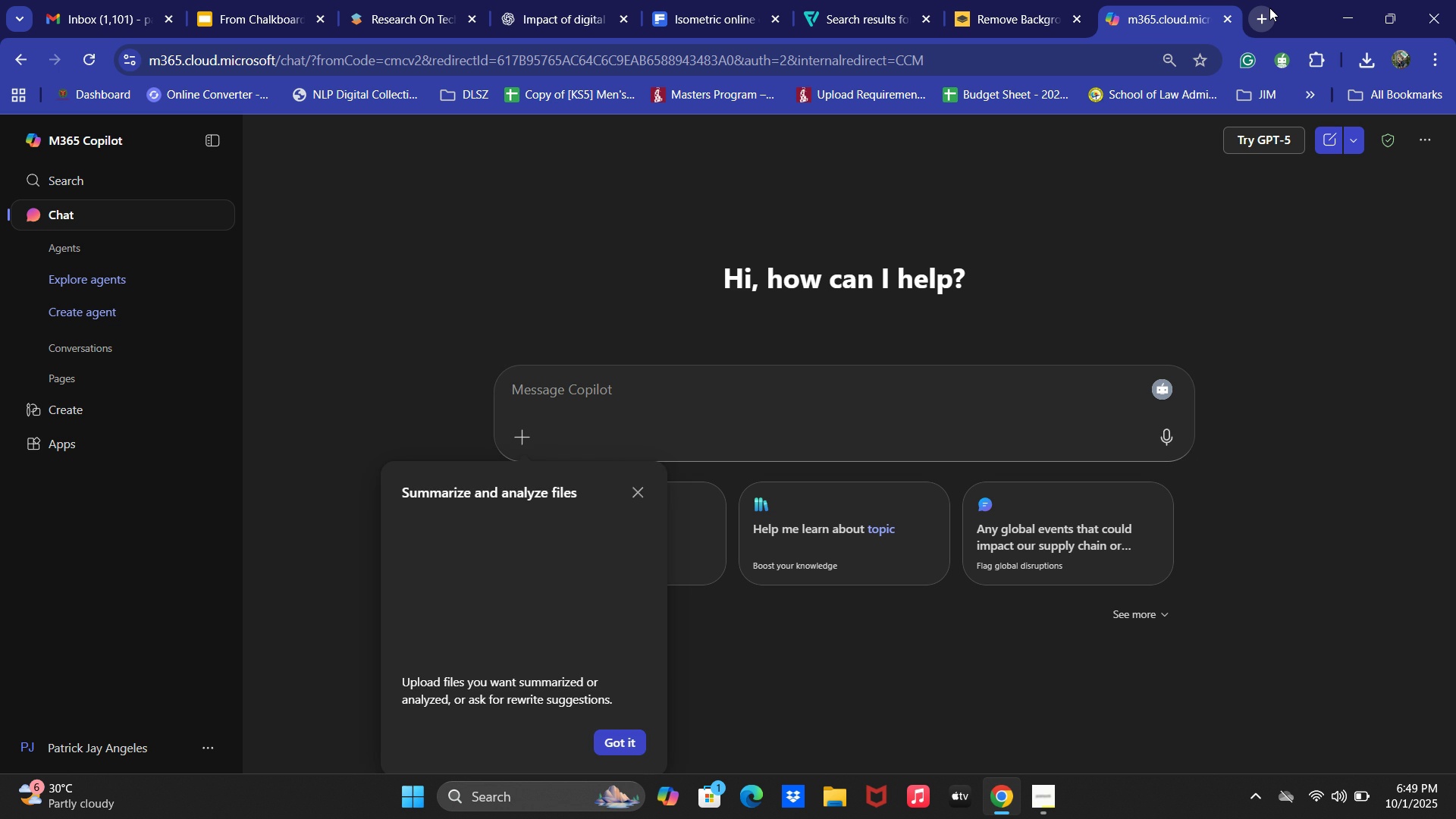 
left_click([855, 394])
 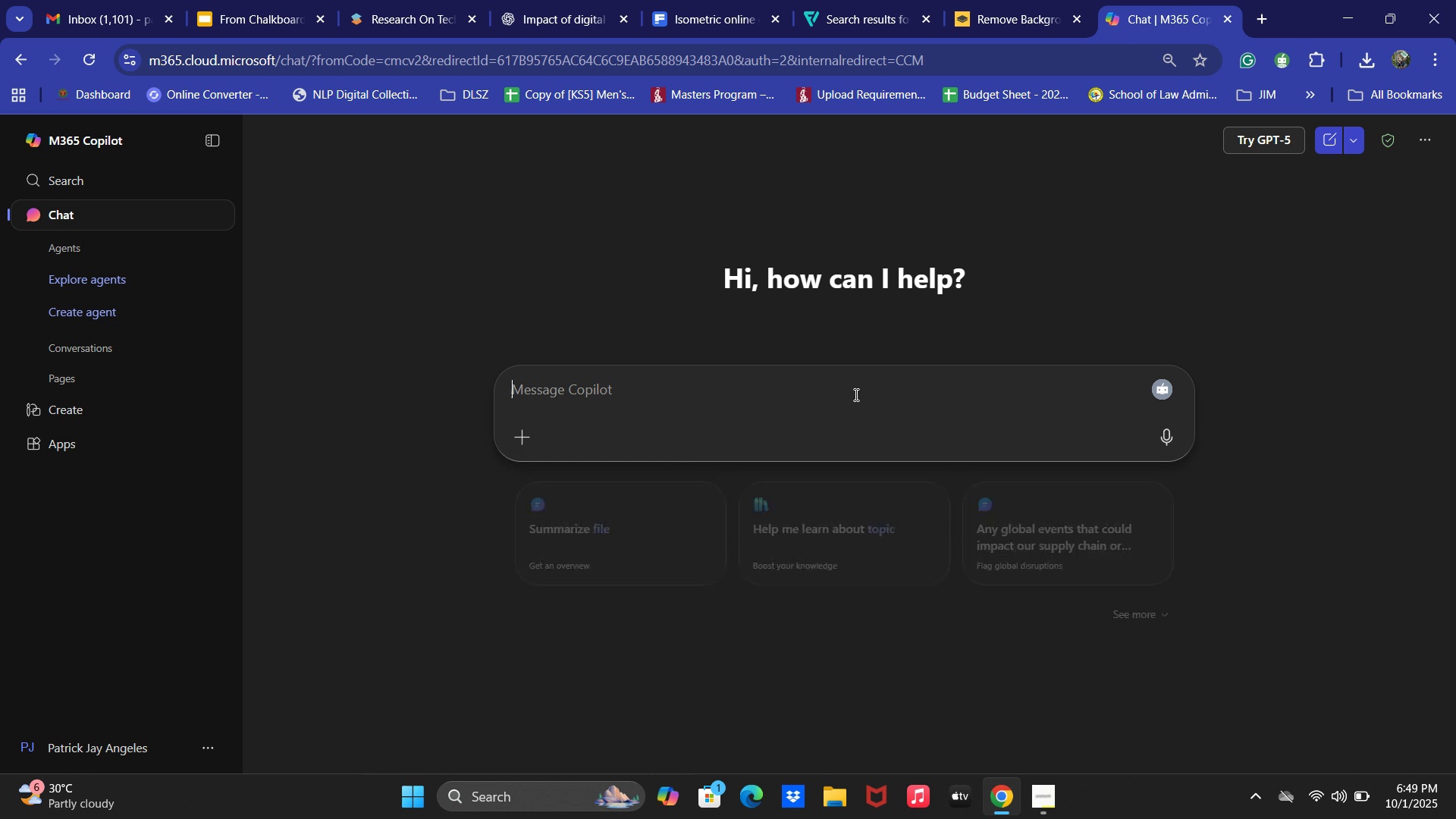 
type(Wh)
key(Backspace)
key(Backspace)
type(Find a statistics that reports the i,pa)
key(Backspace)
key(Backspace)
key(Backspace)
type(mpact of digital tool )
key(Backspace)
type(s in education)
 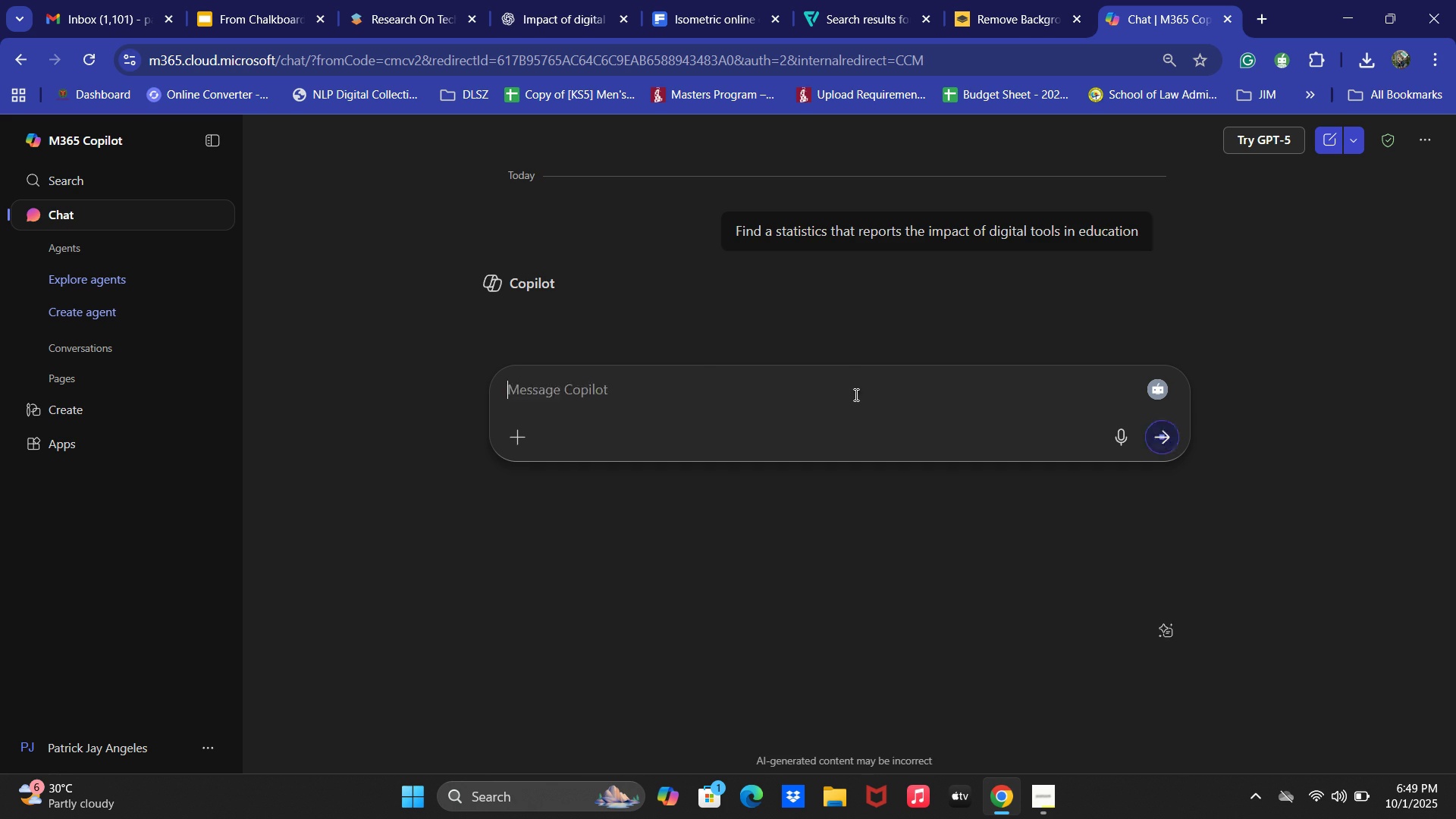 
key(Enter)
 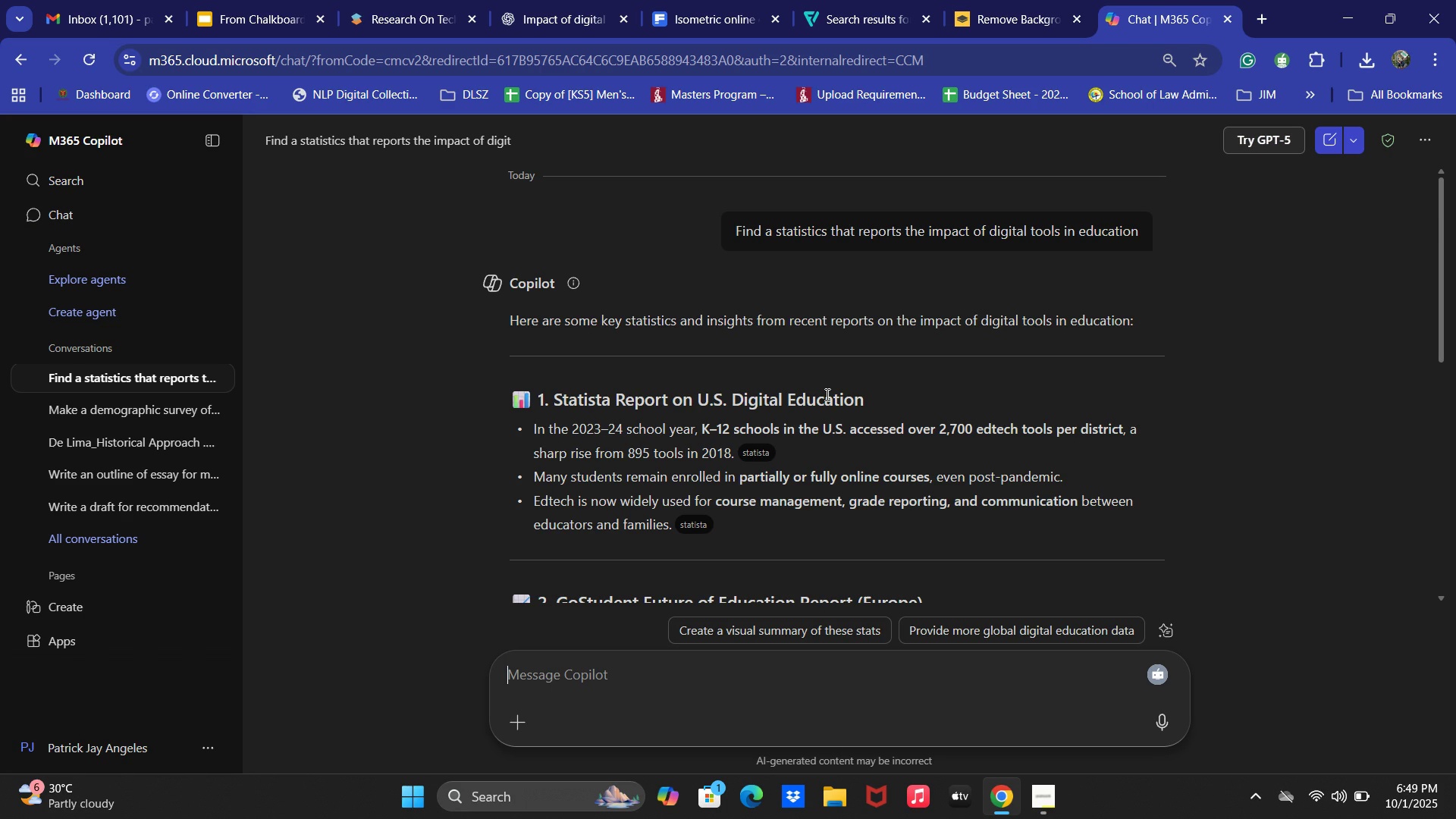 
wait(14.18)
 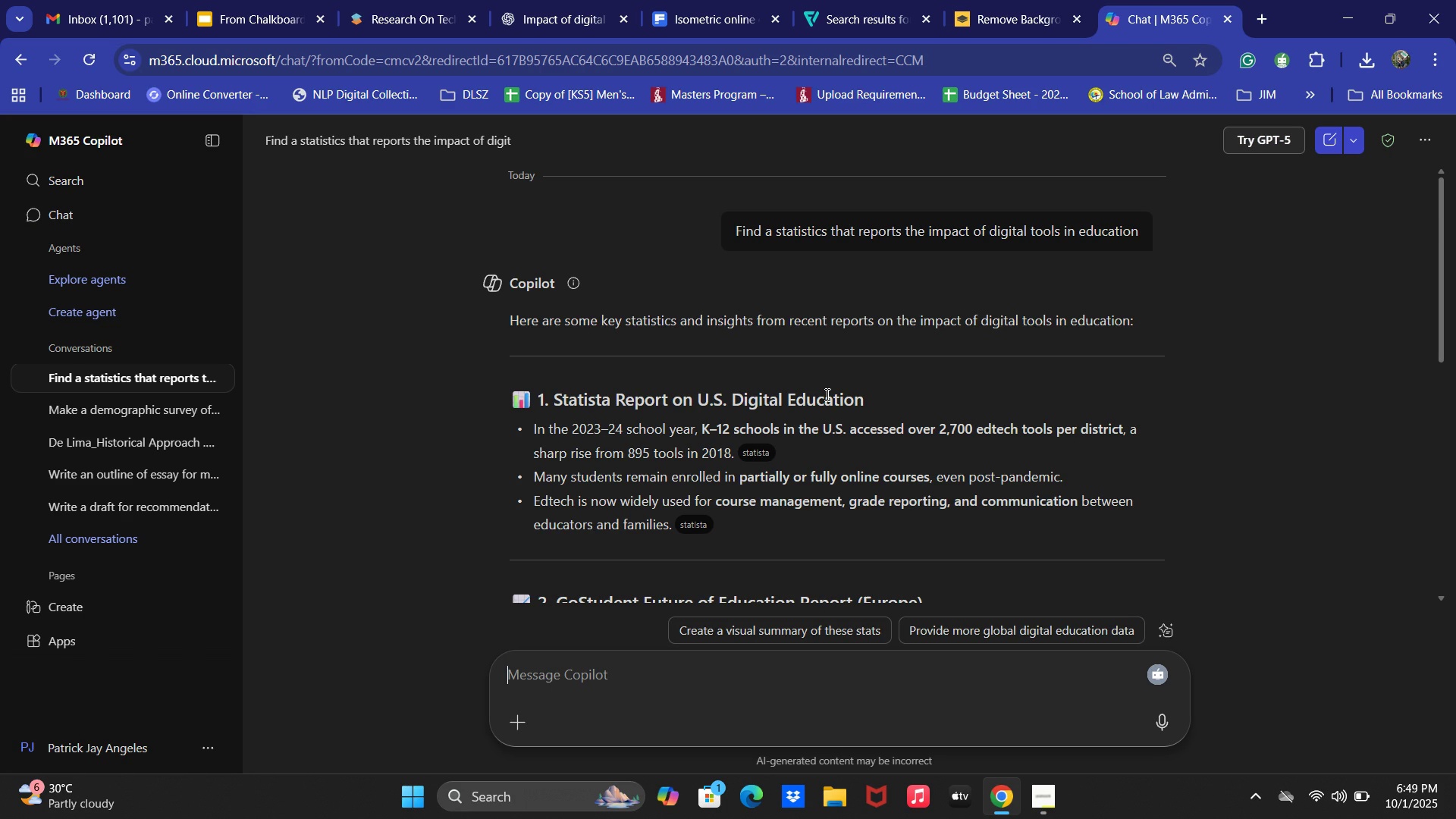 
scroll: coordinate [836, 540], scroll_direction: down, amount: 2.0
 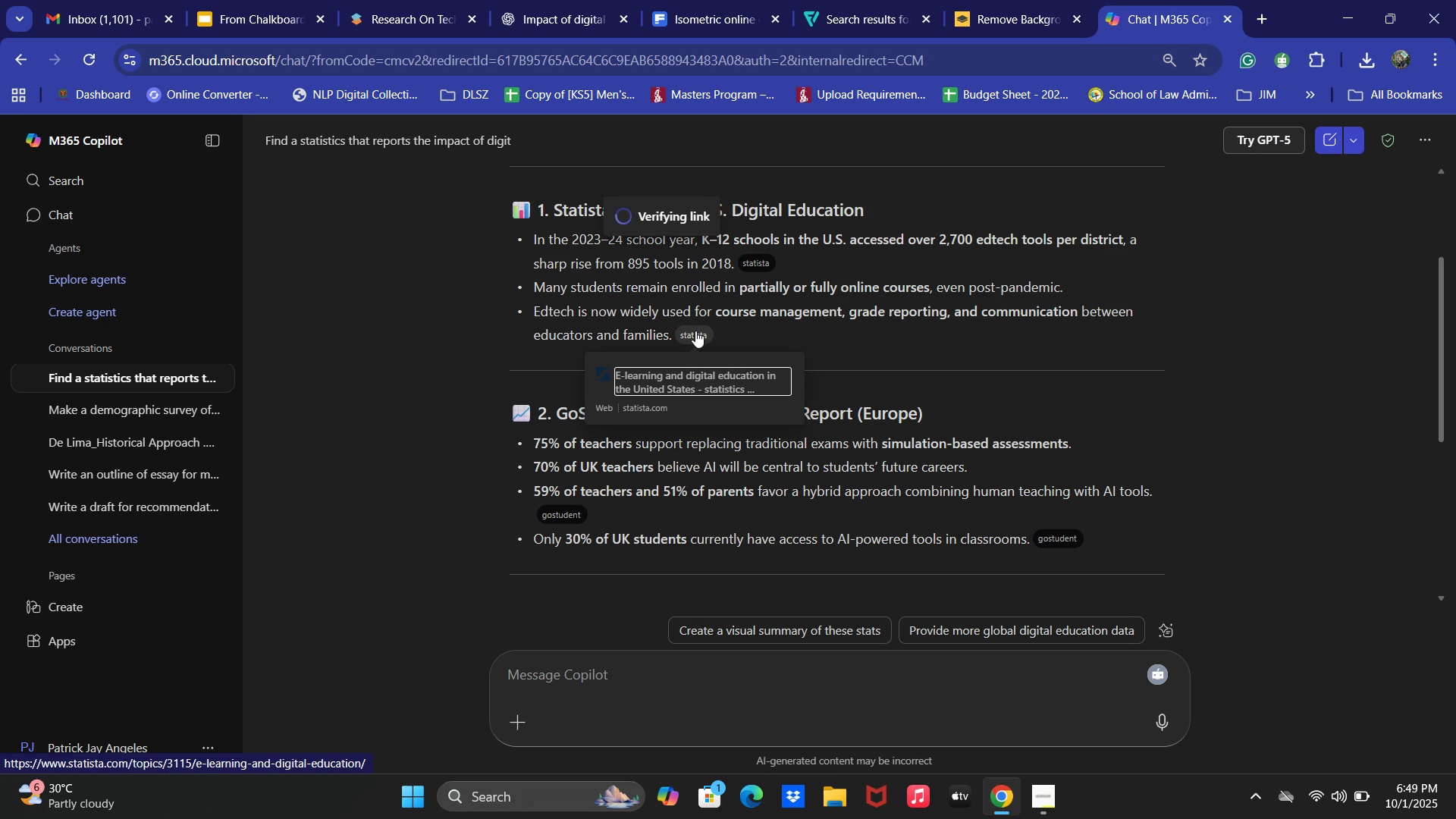 
wait(10.45)
 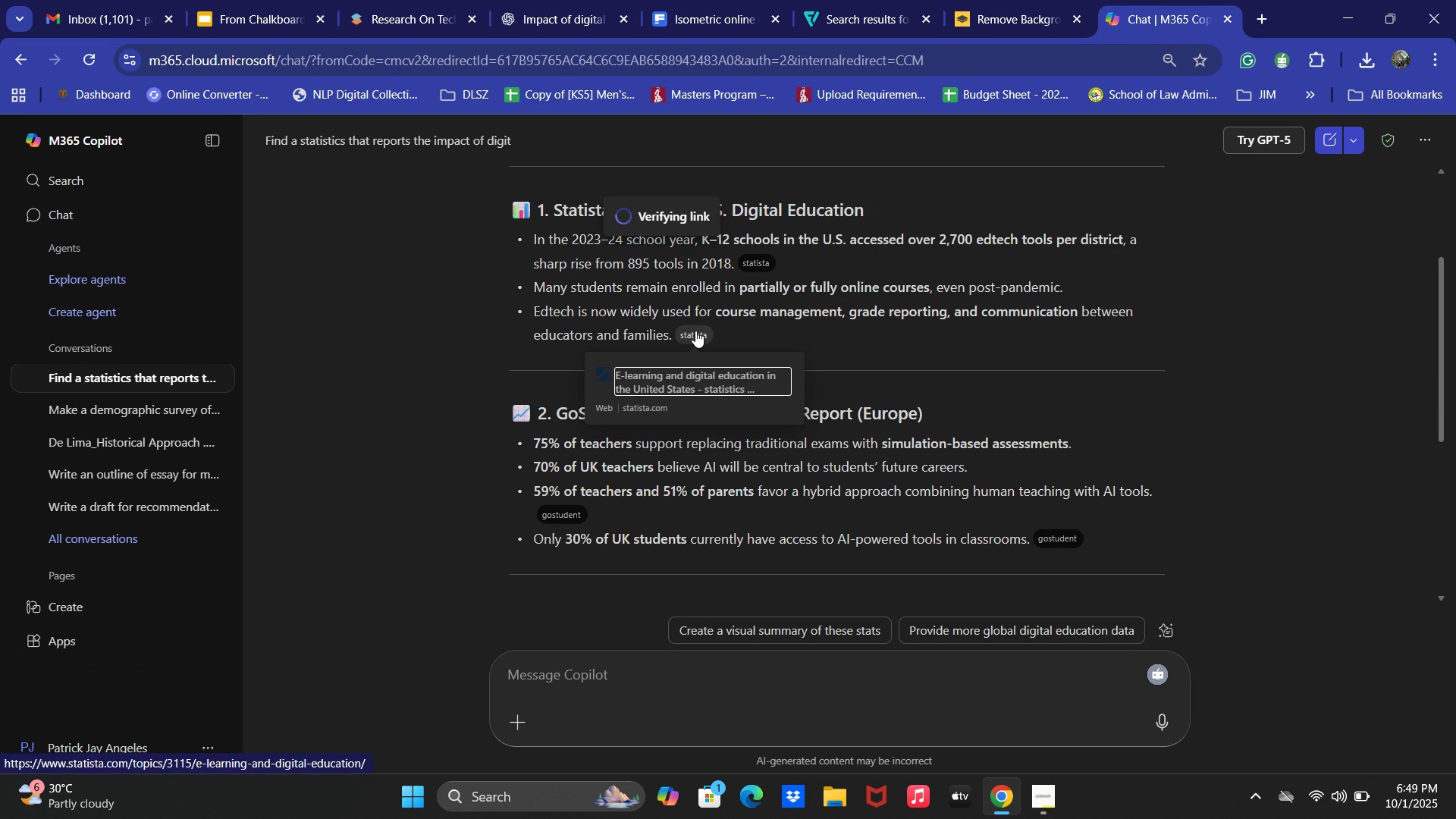 
left_click([1036, 788])
 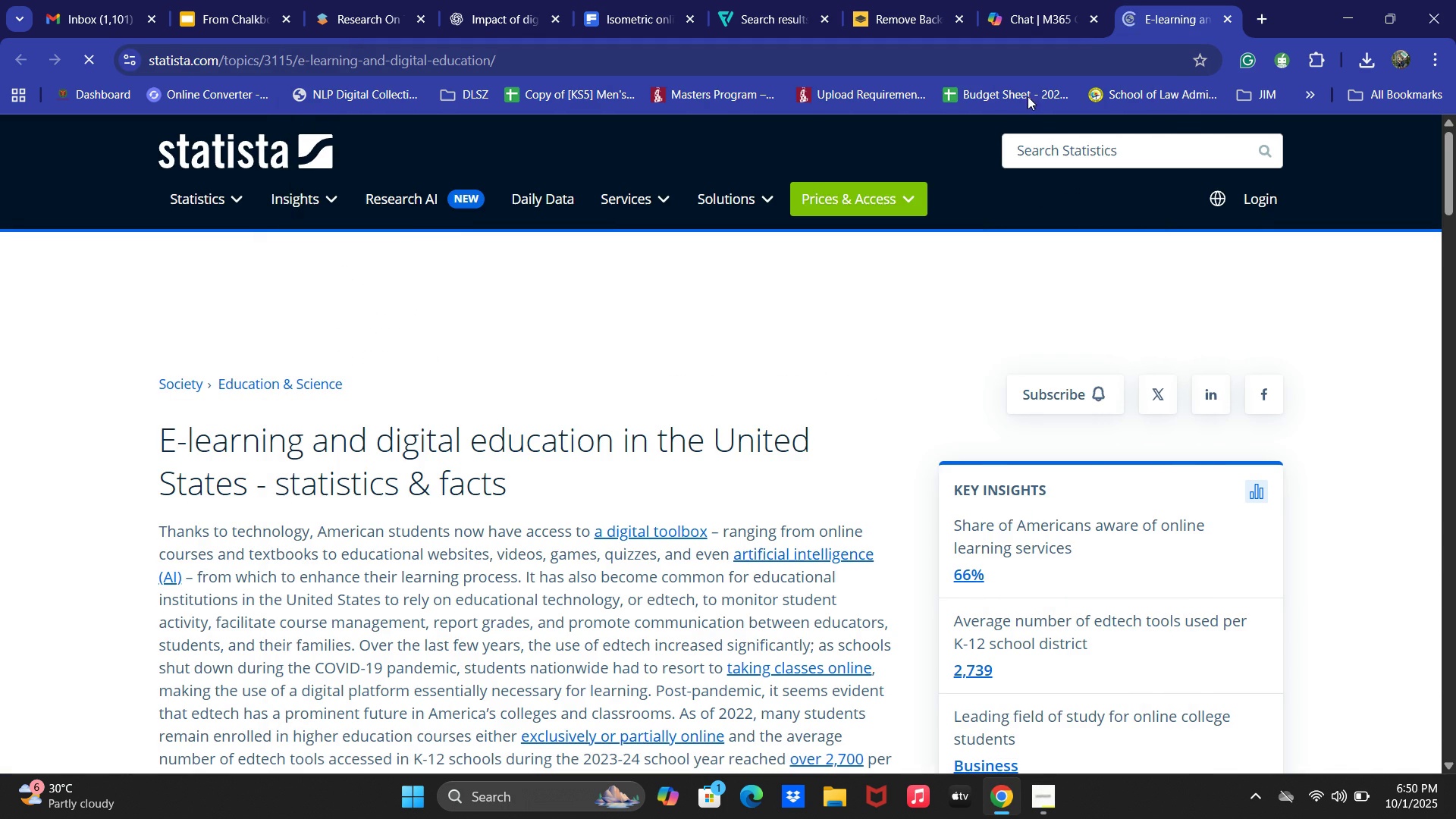 
scroll: coordinate [657, 634], scroll_direction: down, amount: 12.0
 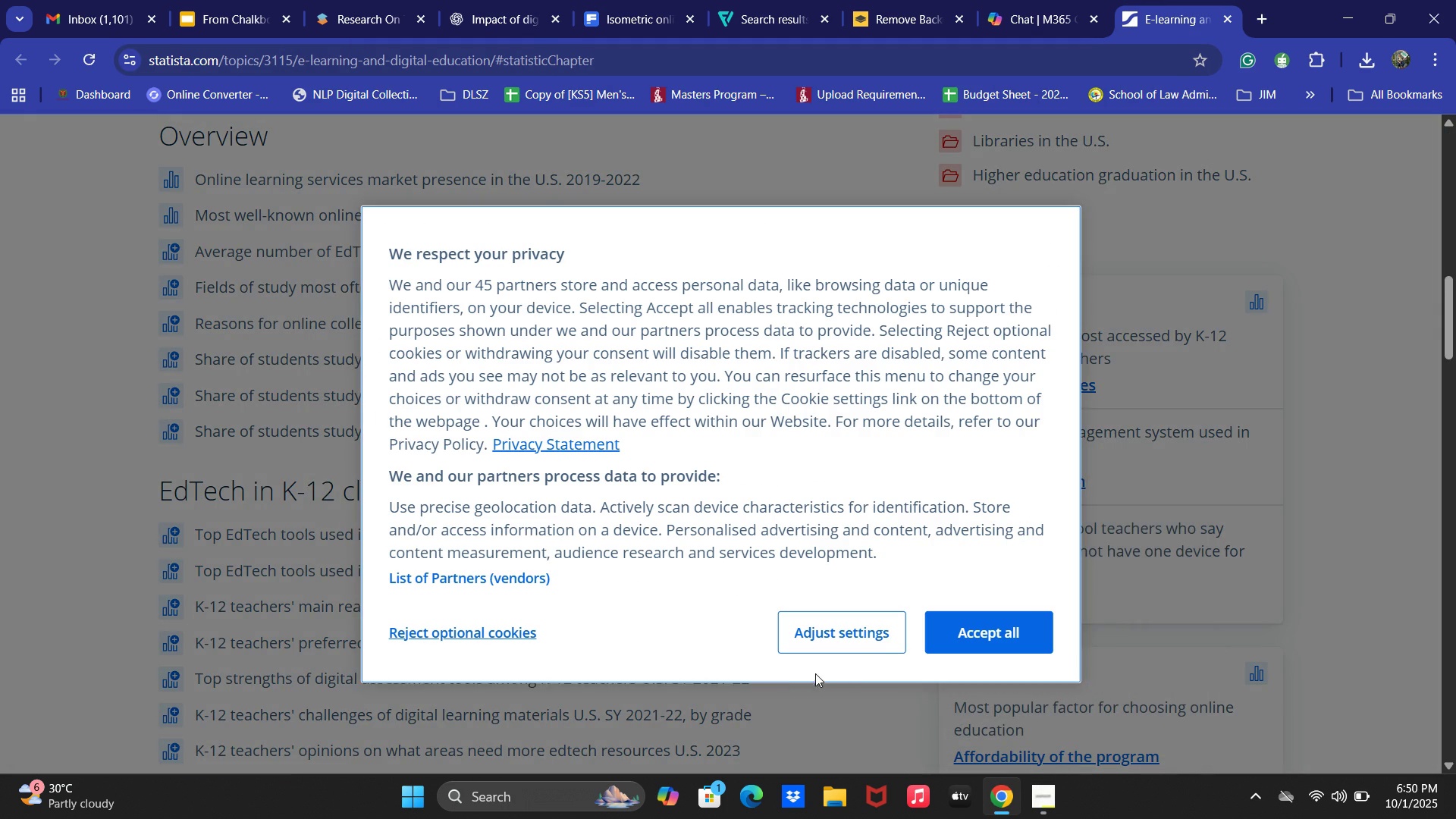 
left_click([979, 629])
 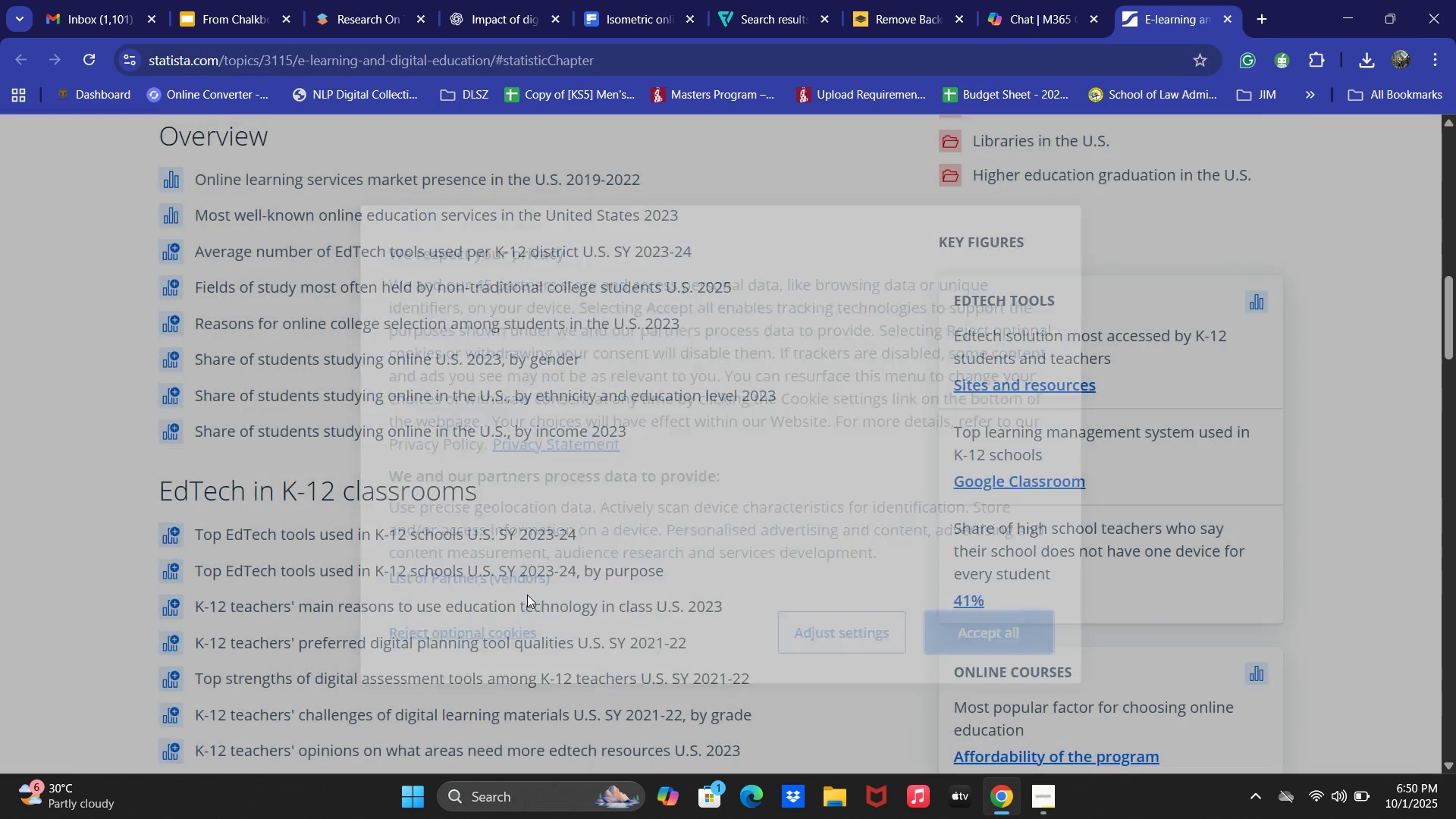 
scroll: coordinate [528, 590], scroll_direction: down, amount: 16.0
 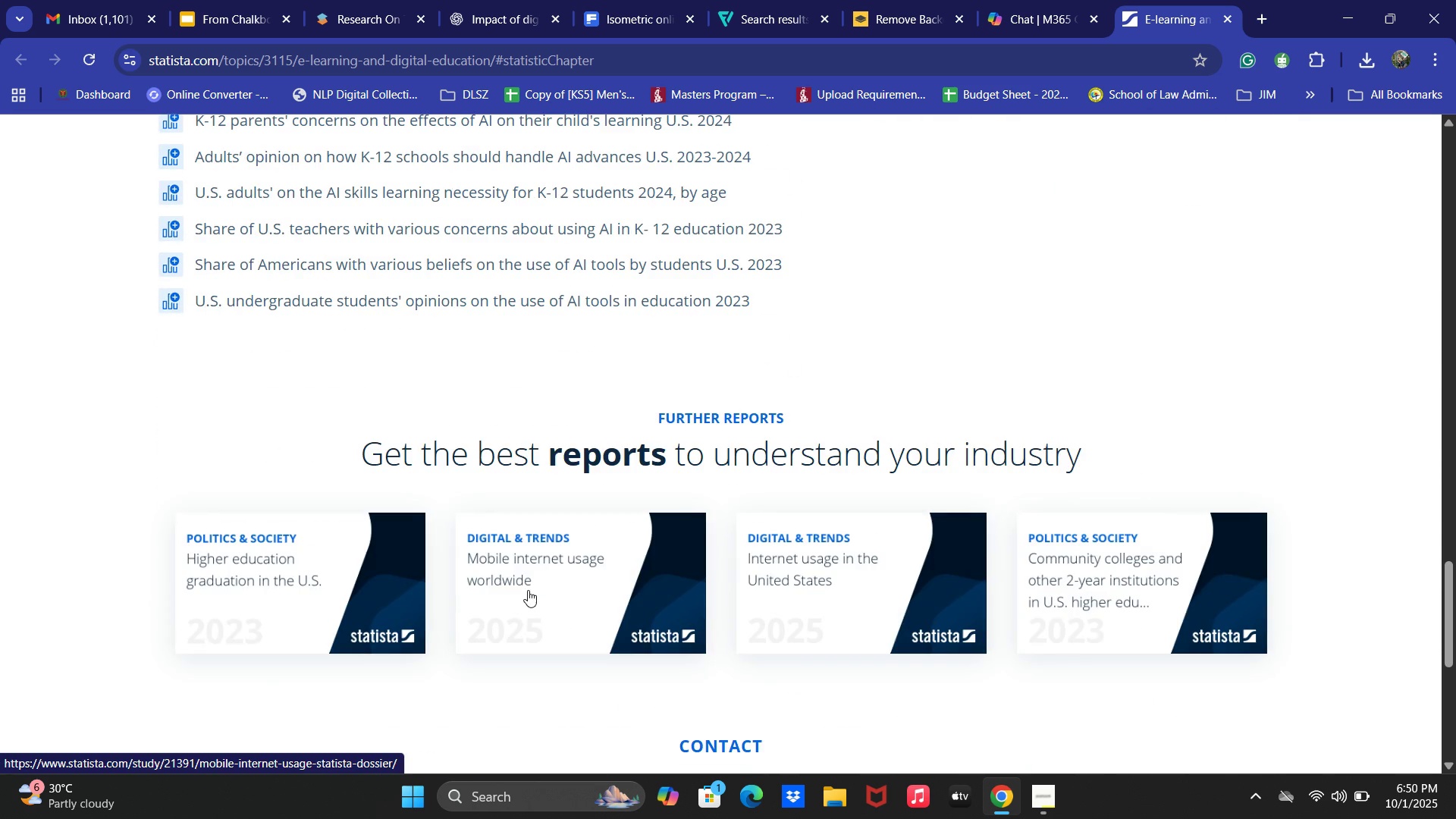 
scroll: coordinate [526, 585], scroll_direction: up, amount: 24.0
 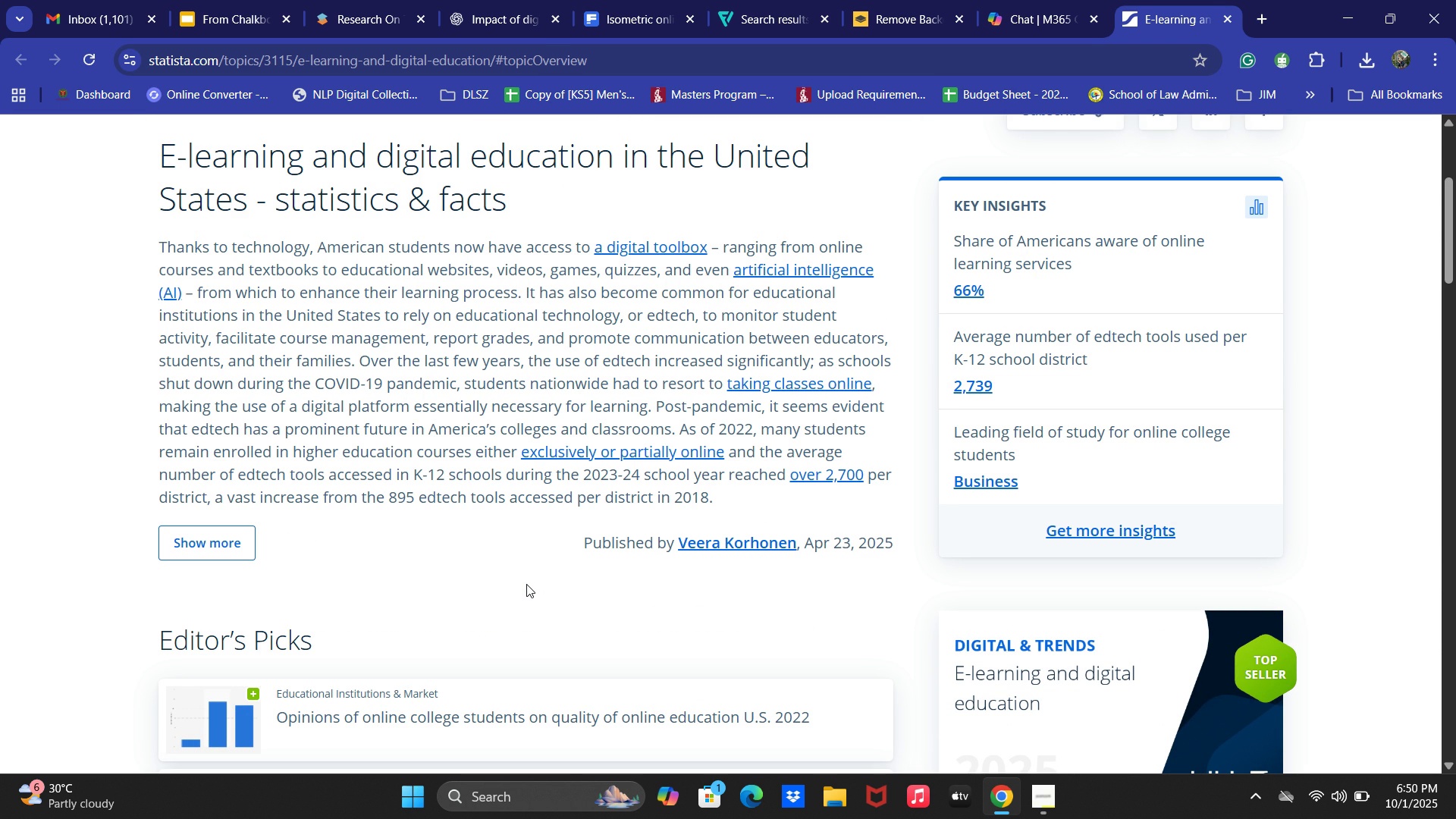 
wait(5.06)
 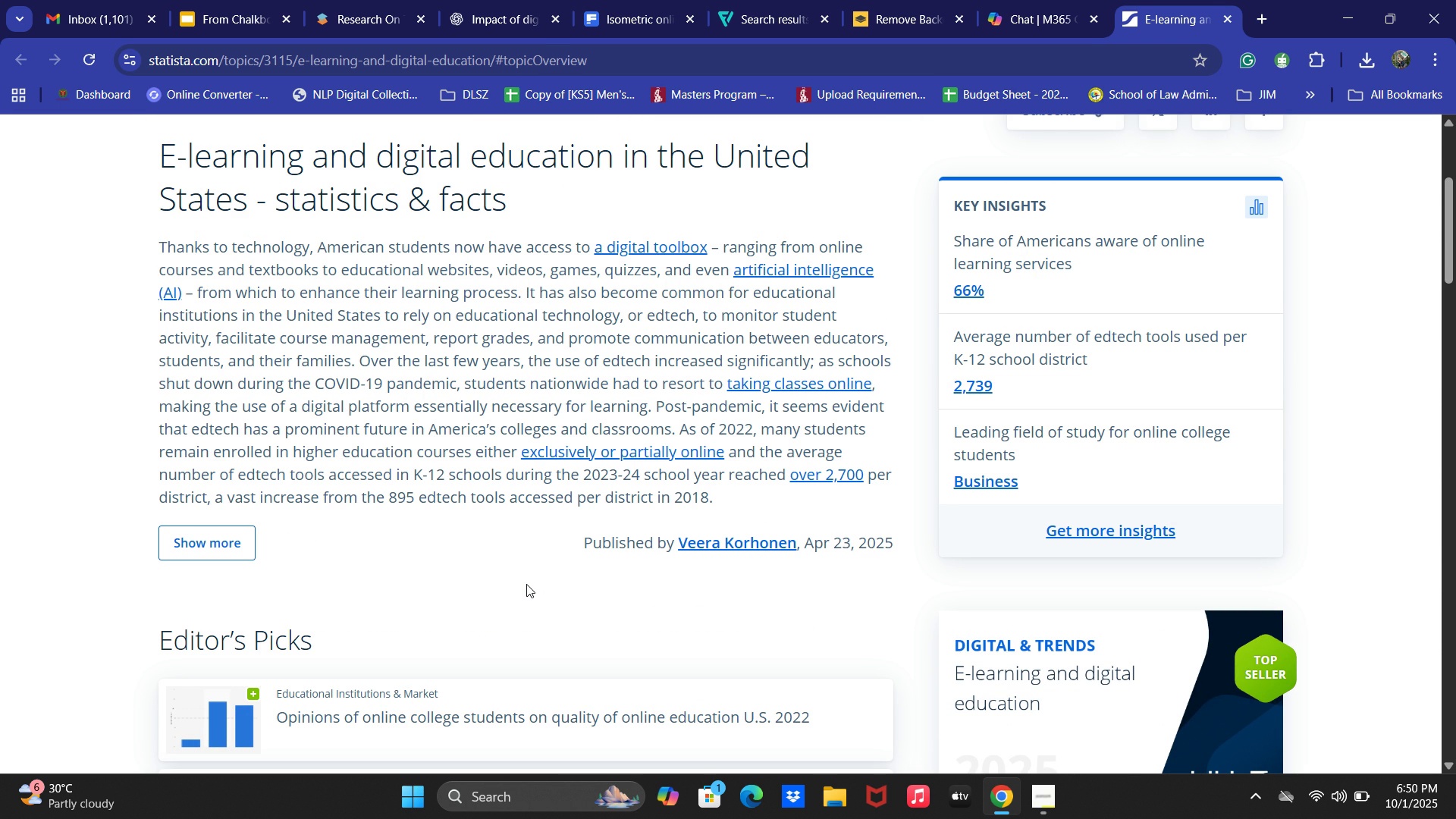 
scroll: coordinate [526, 584], scroll_direction: up, amount: 5.0
 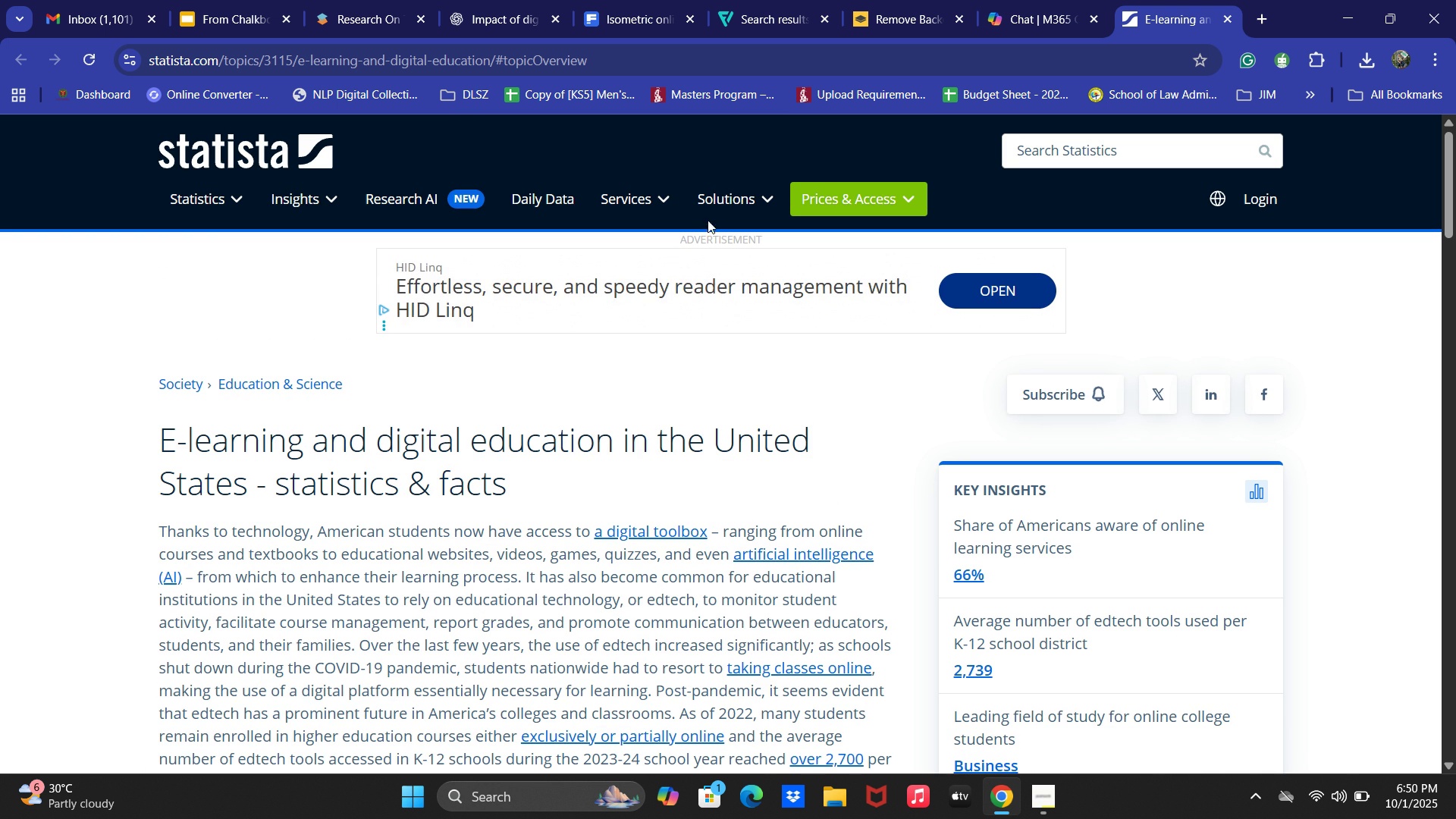 
left_click([1046, 0])
 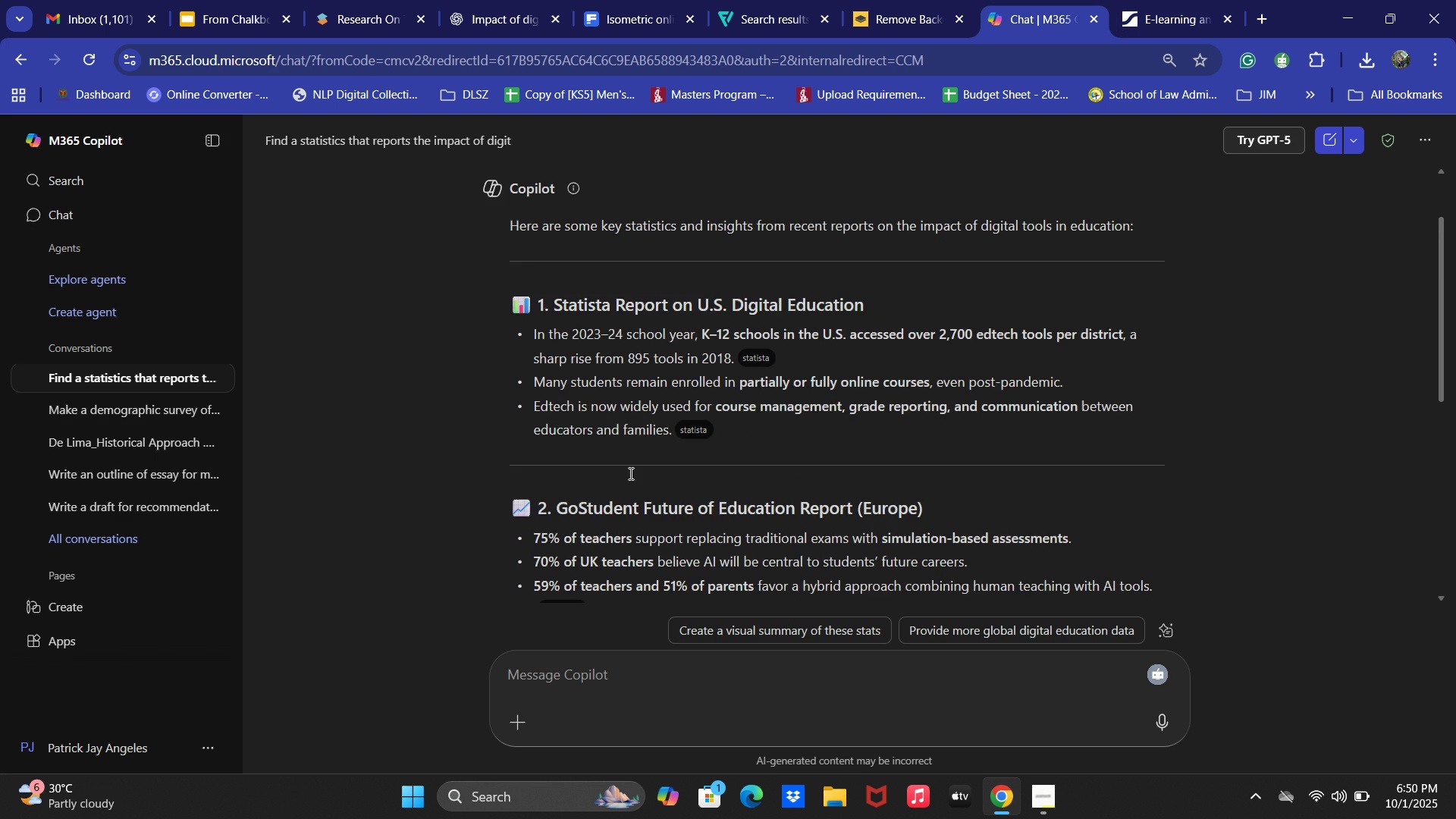 
scroll: coordinate [629, 473], scroll_direction: up, amount: 1.0
 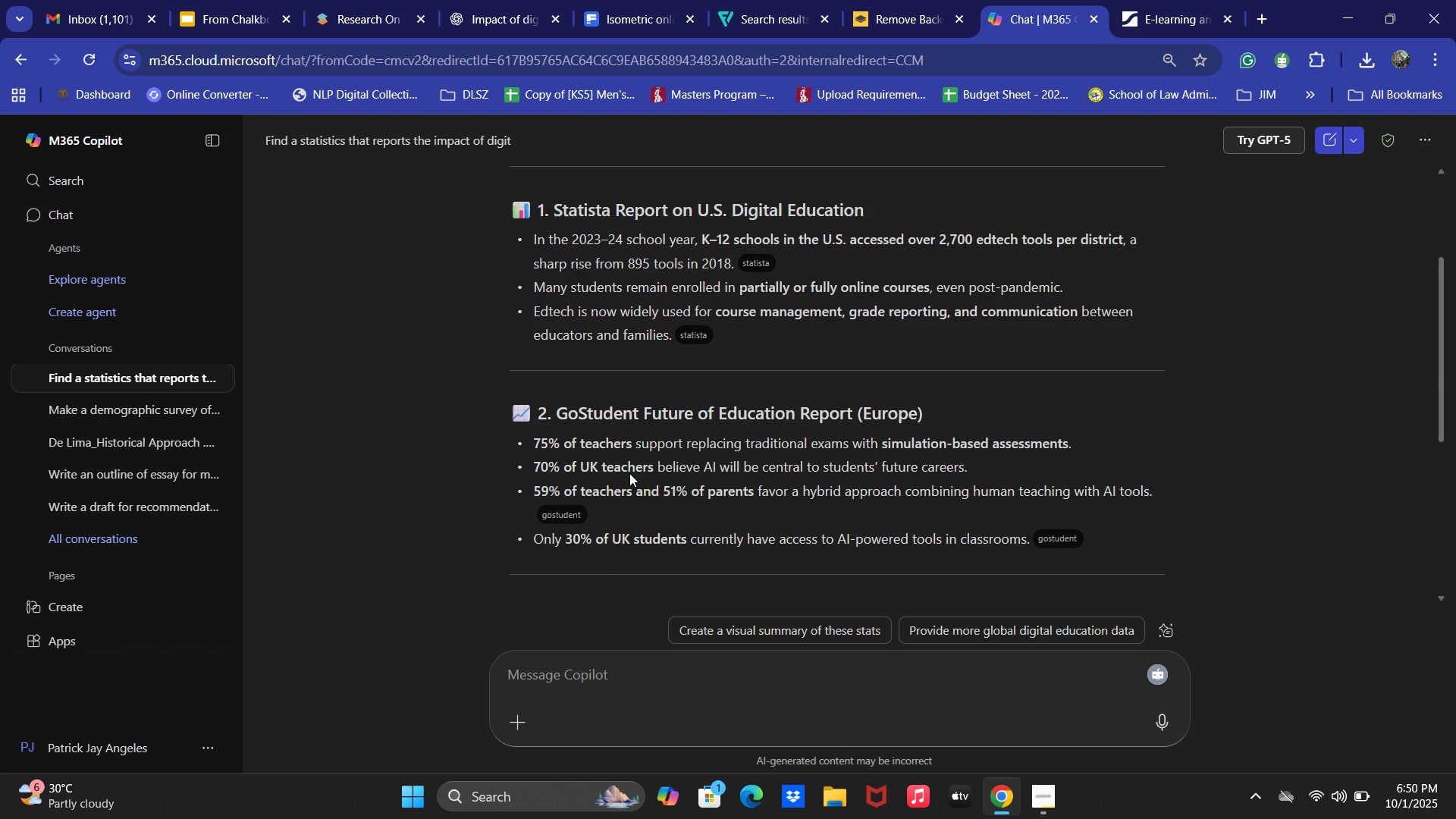 
scroll: coordinate [629, 473], scroll_direction: down, amount: 4.0
 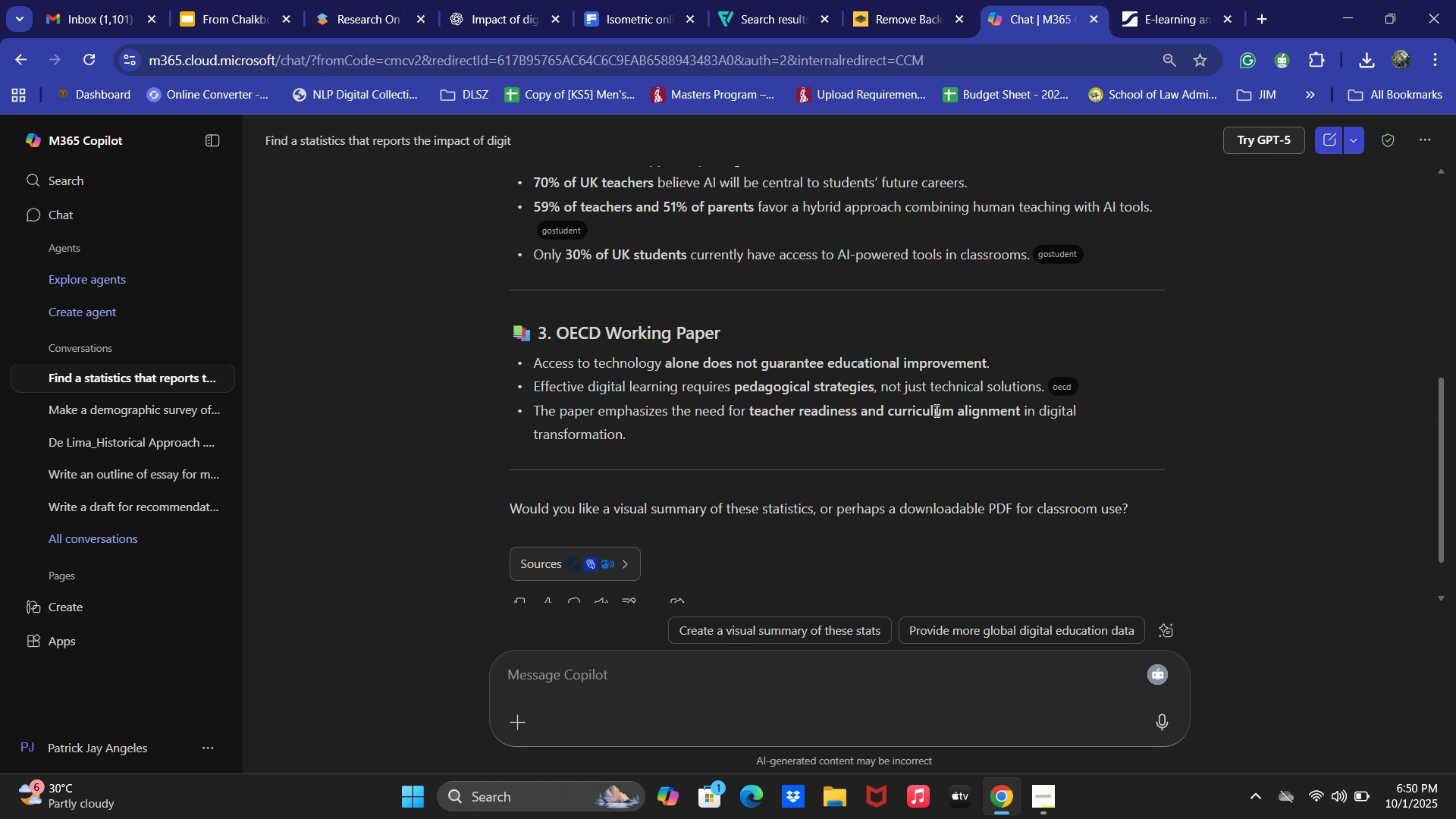 
wait(9.4)
 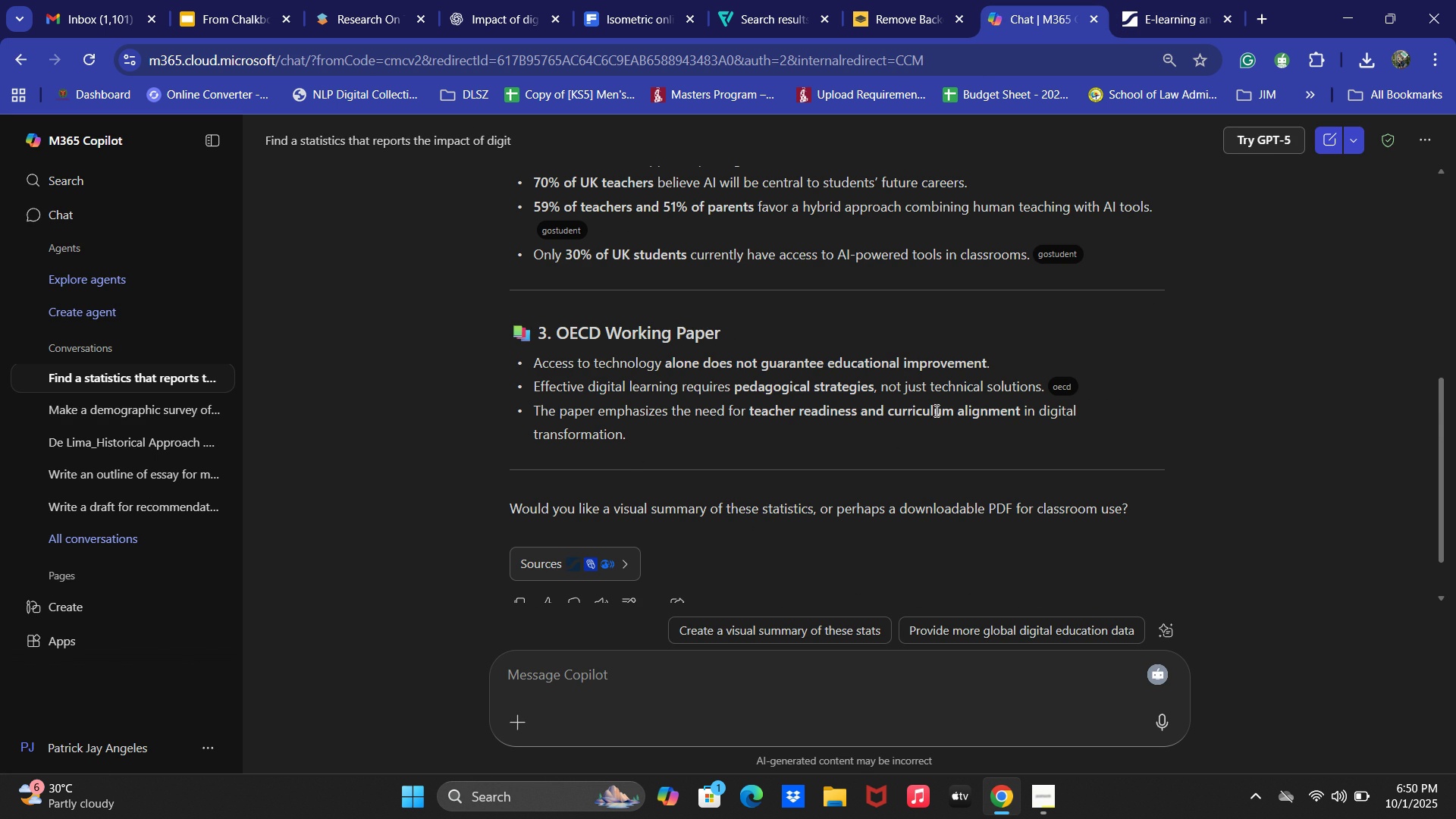 
scroll: coordinate [968, 400], scroll_direction: down, amount: 4.0
 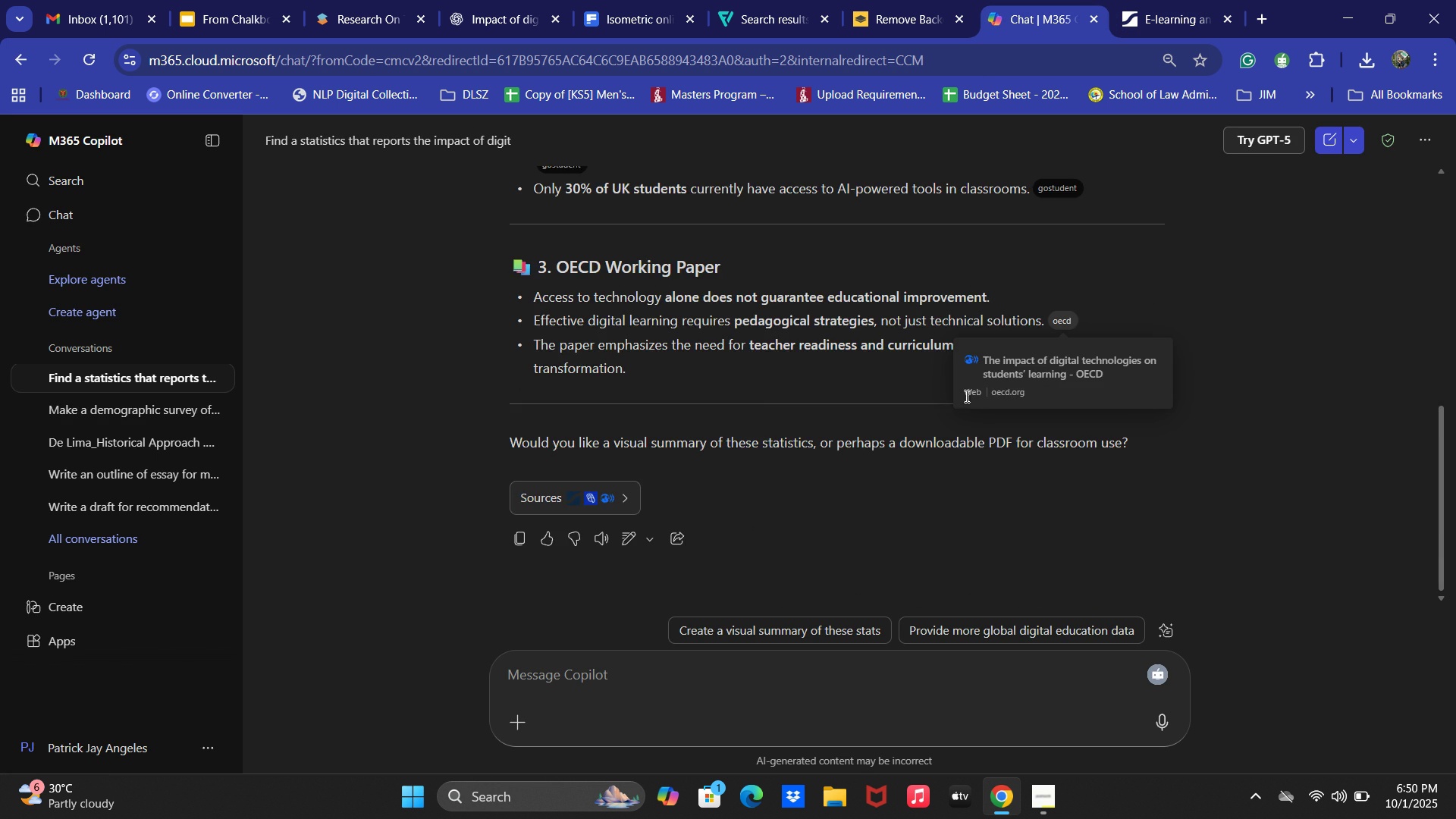 
scroll: coordinate [691, 406], scroll_direction: up, amount: 4.0